 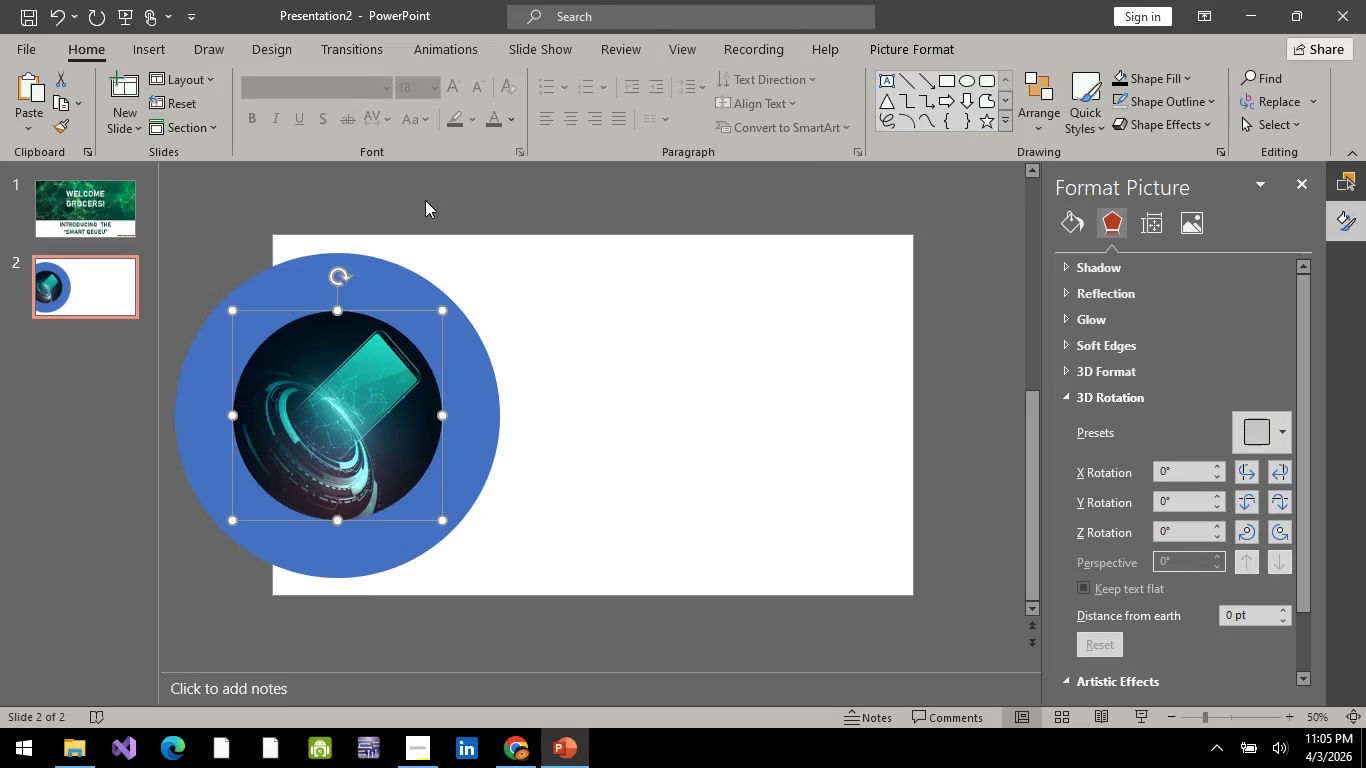 
key(Alt+Tab)
 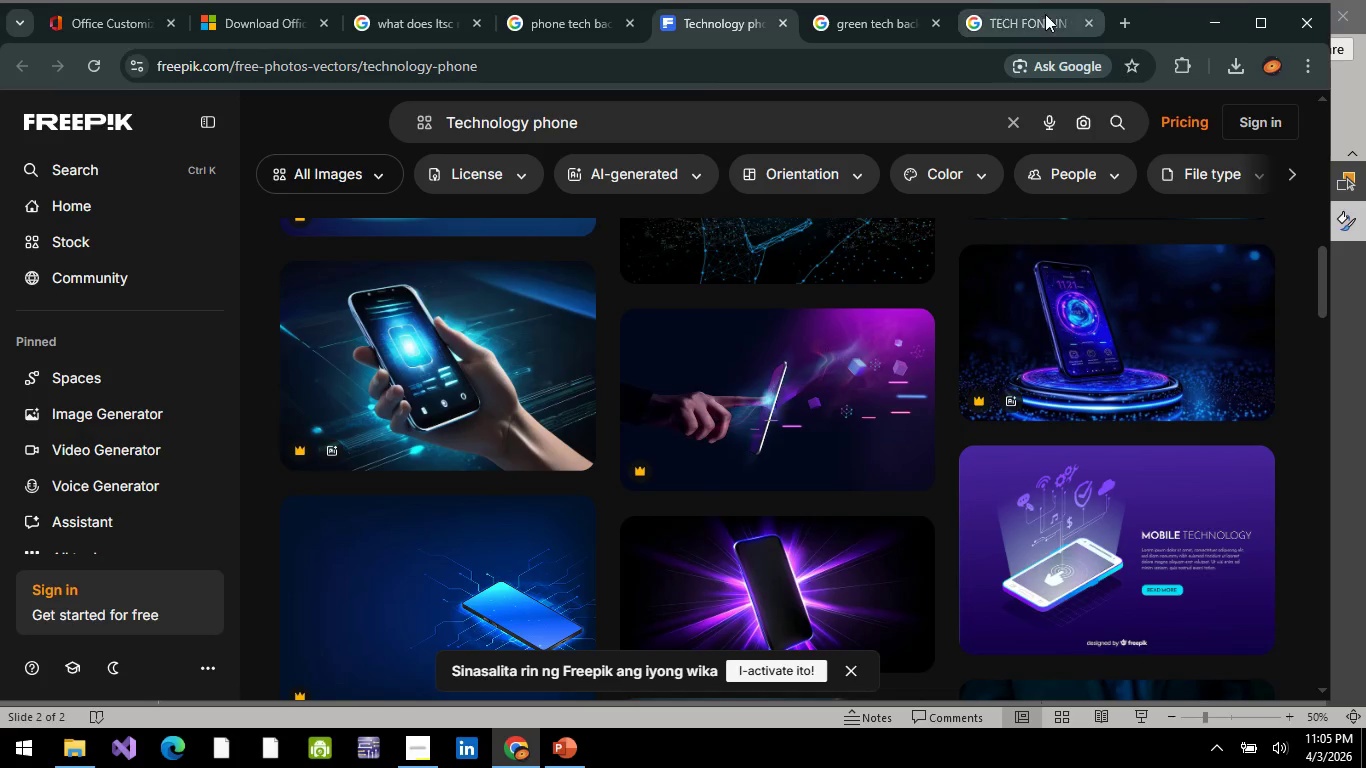 
left_click([1044, 16])
 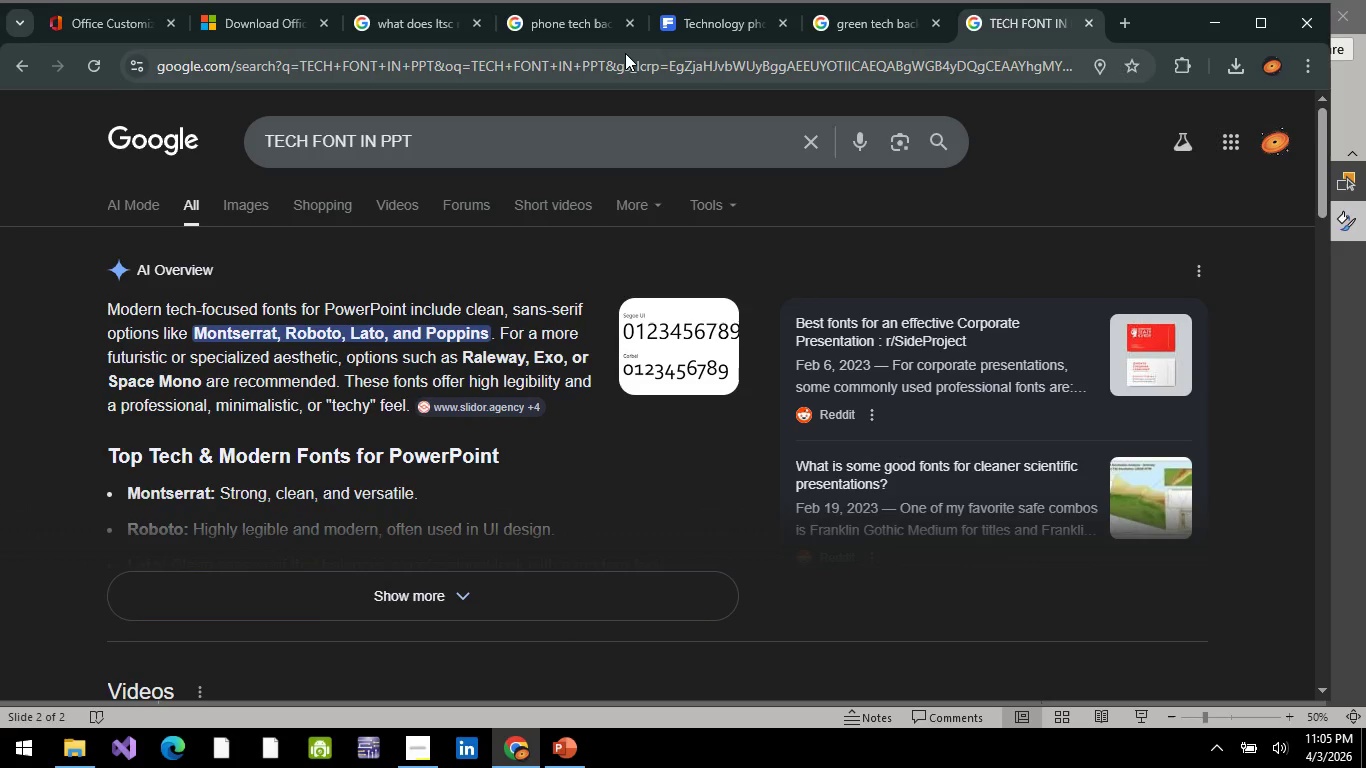 
left_click([625, 53])
 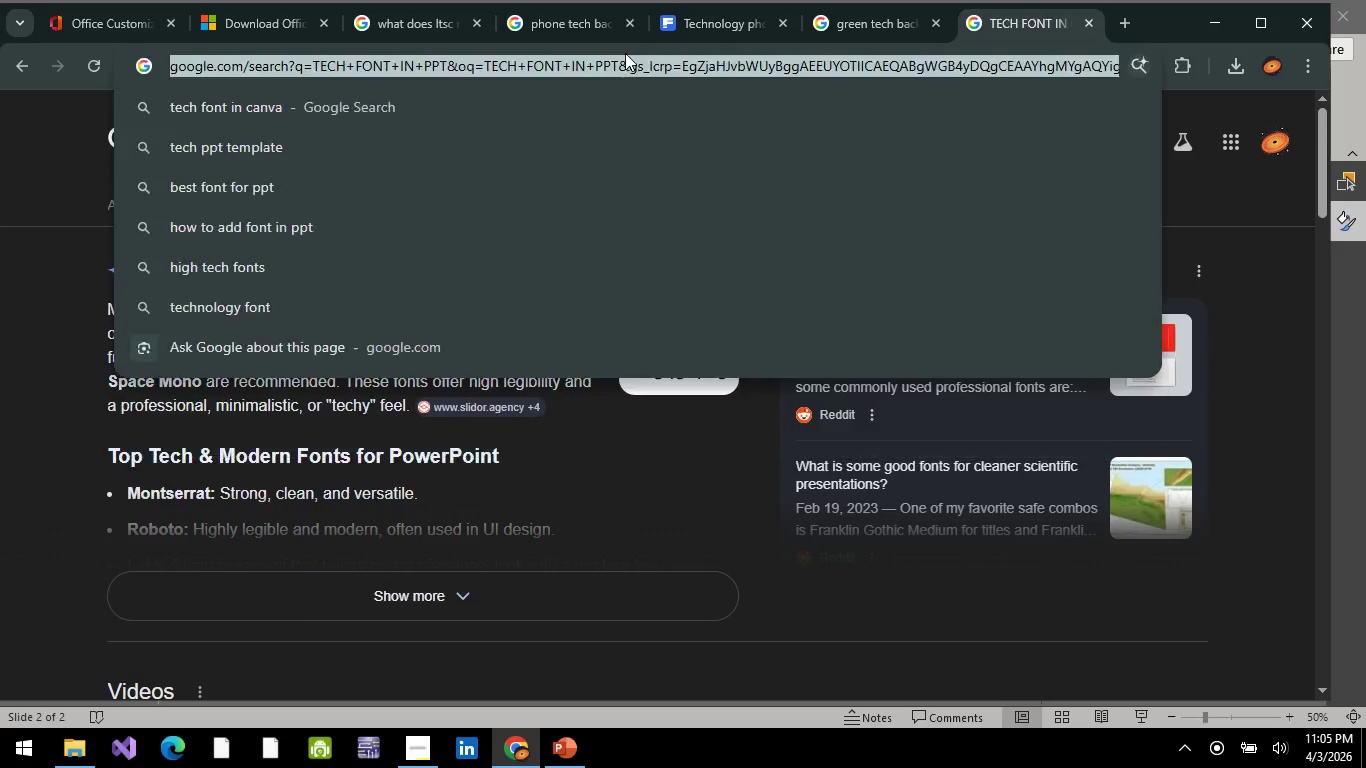 
type(QR COD)
 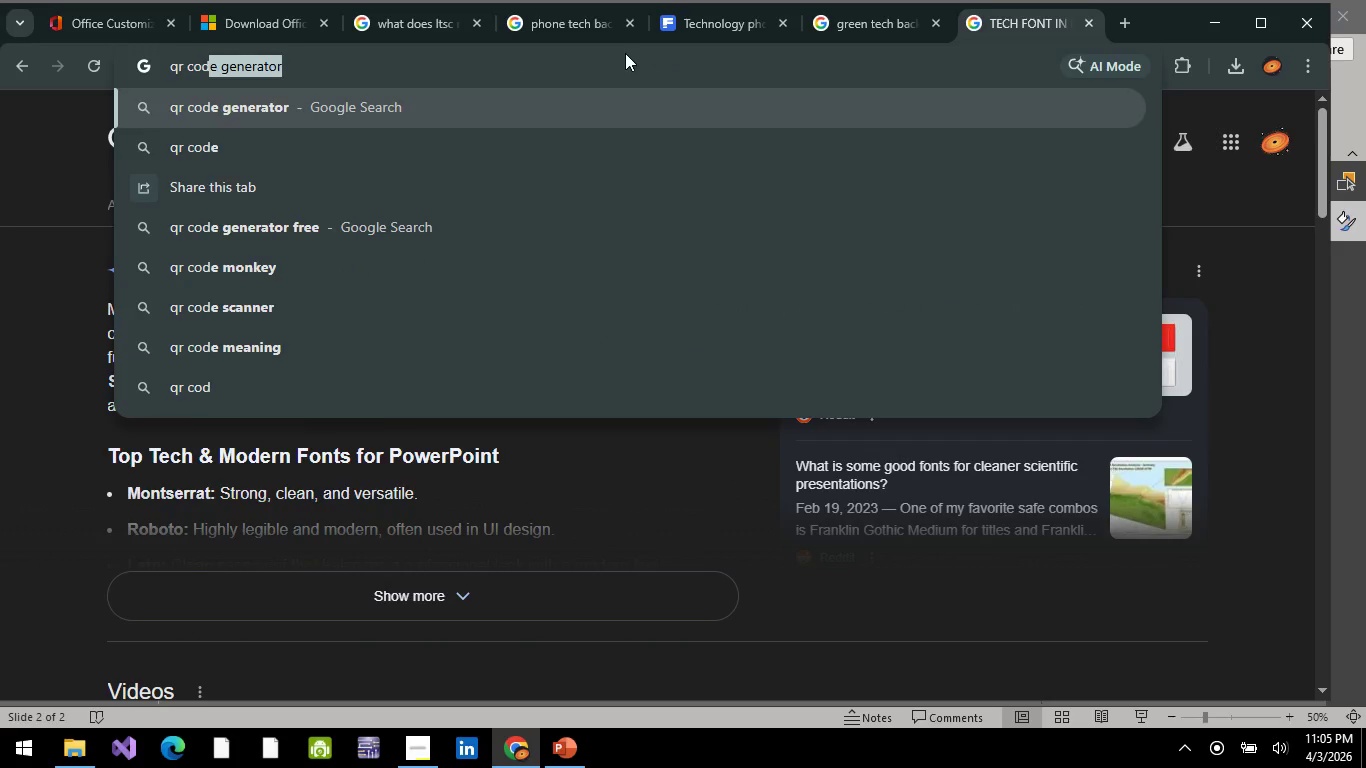 
key(Enter)
 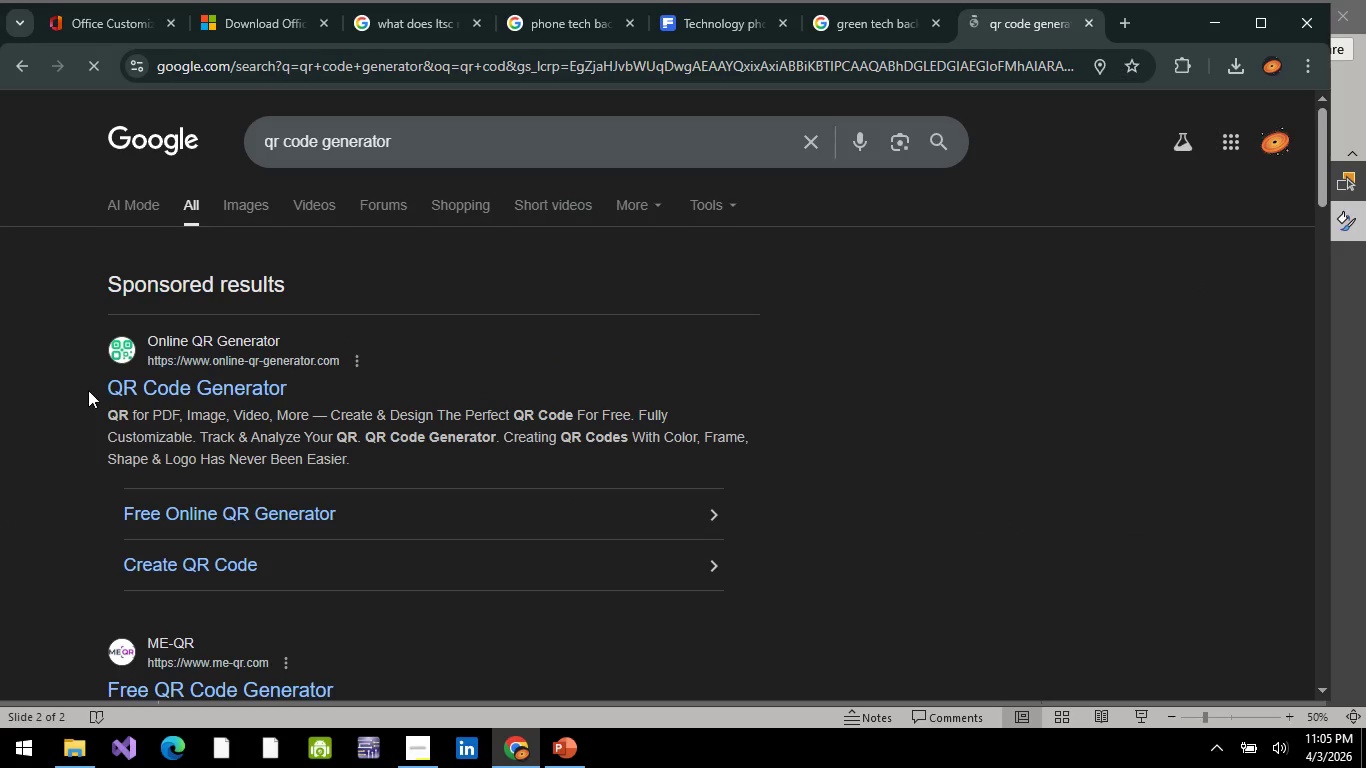 
left_click([129, 384])
 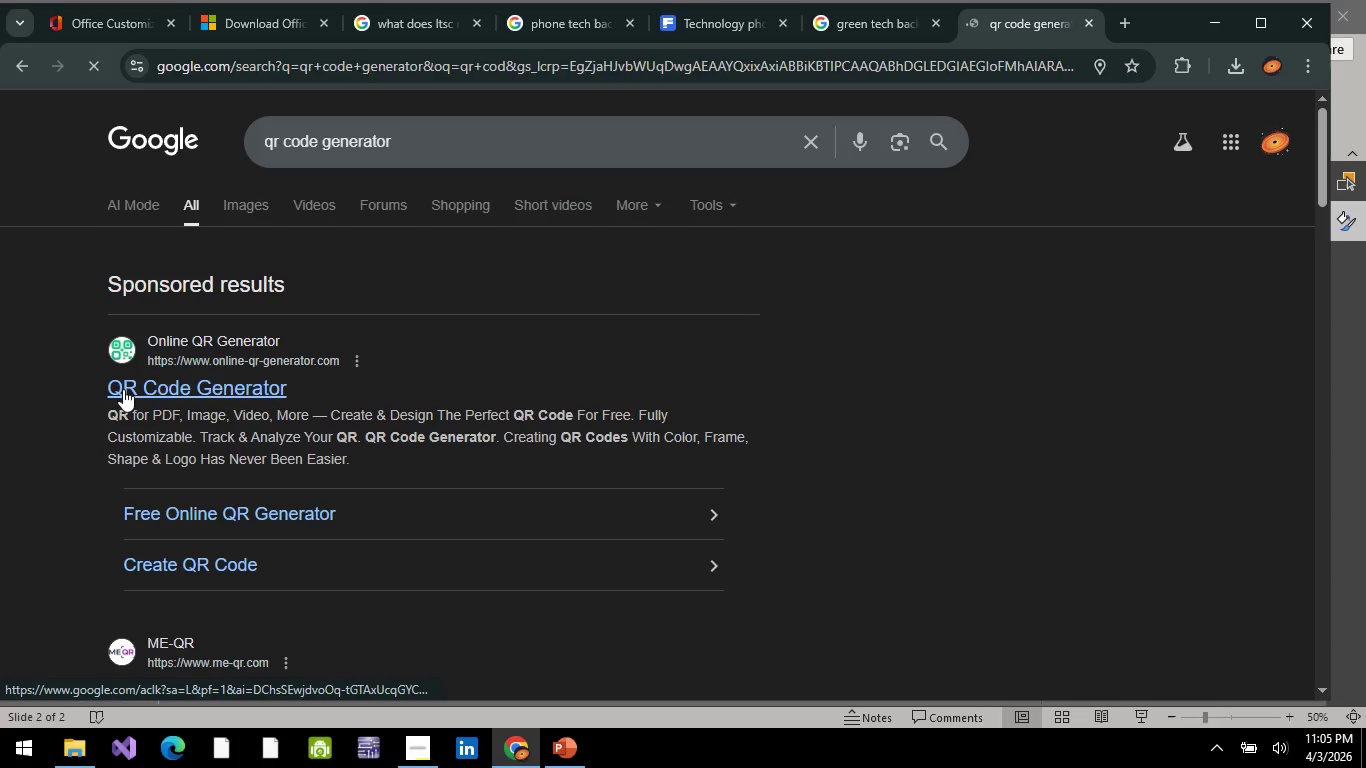 
mouse_move([137, 360])
 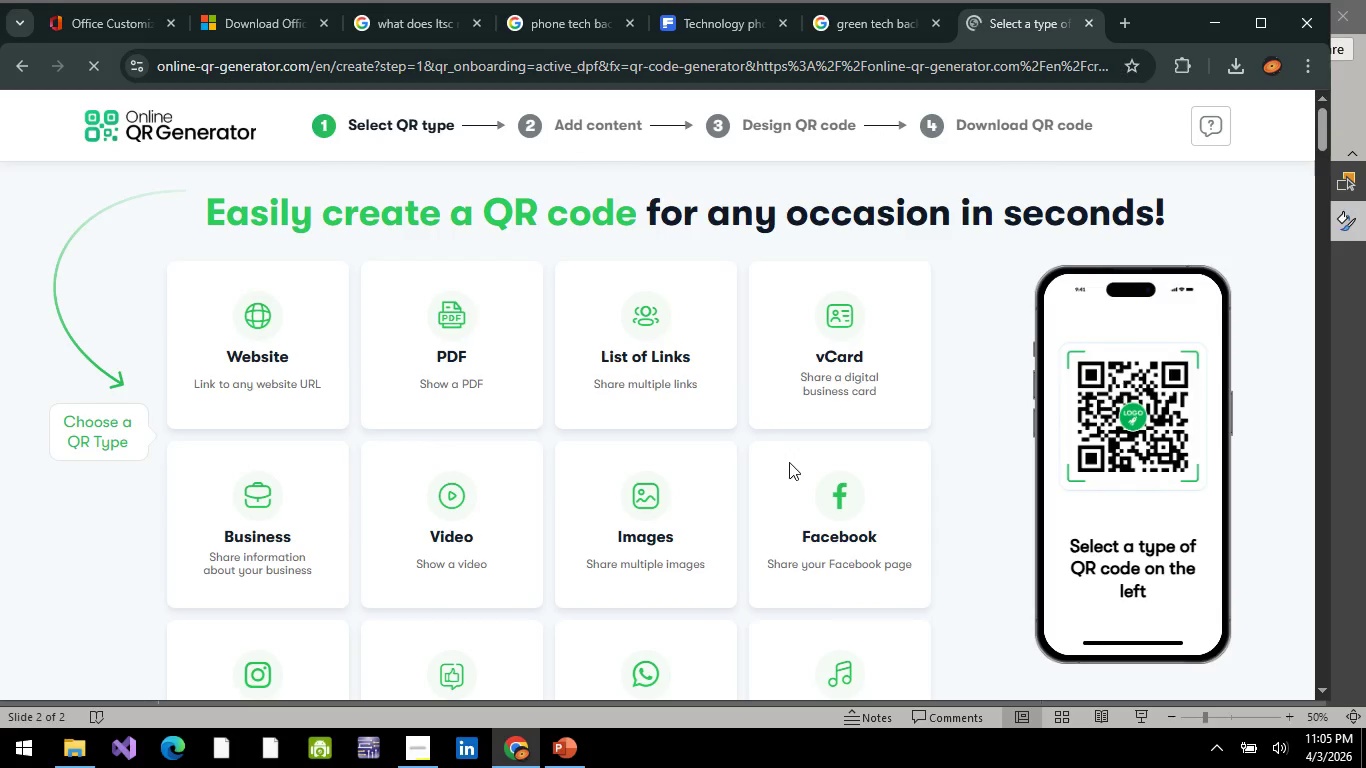 
scroll: coordinate [491, 486], scroll_direction: down, amount: 2.0
 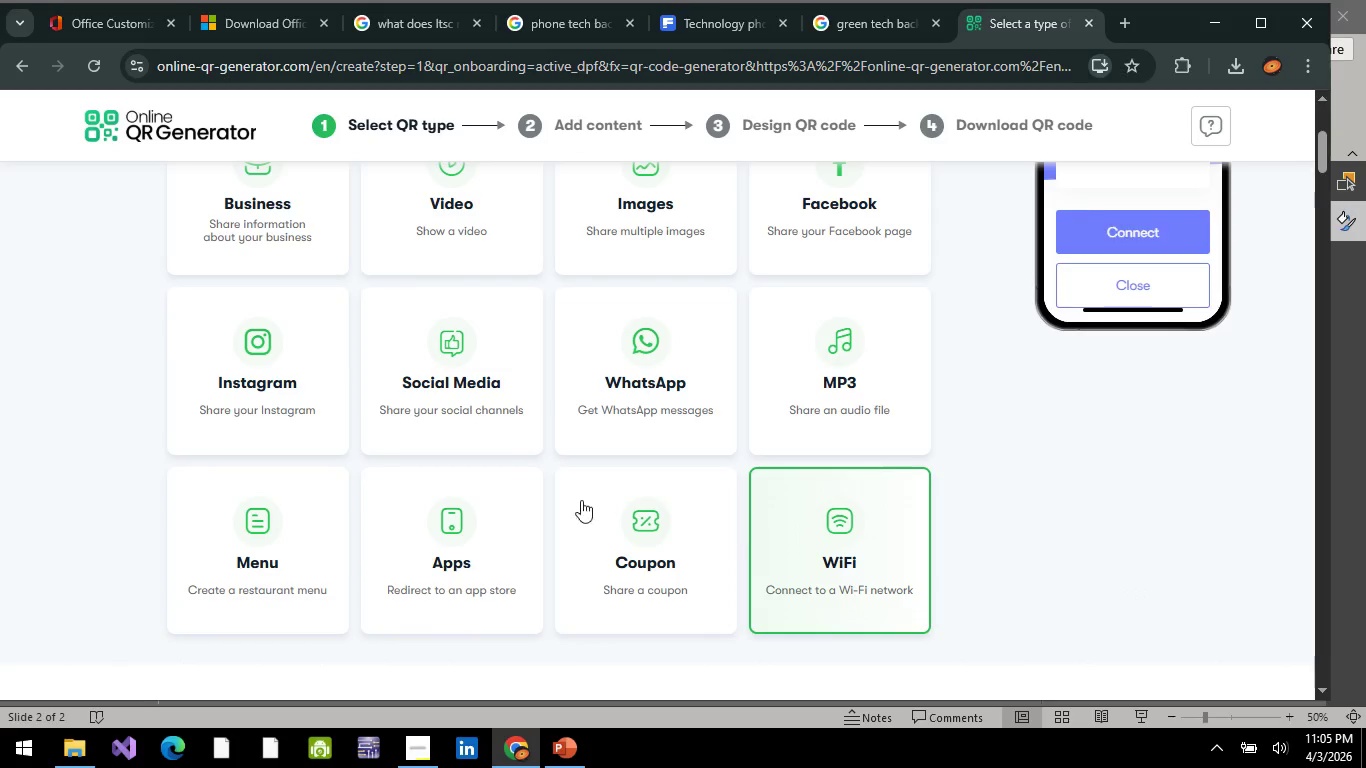 
scroll: coordinate [319, 499], scroll_direction: up, amount: 1.0
 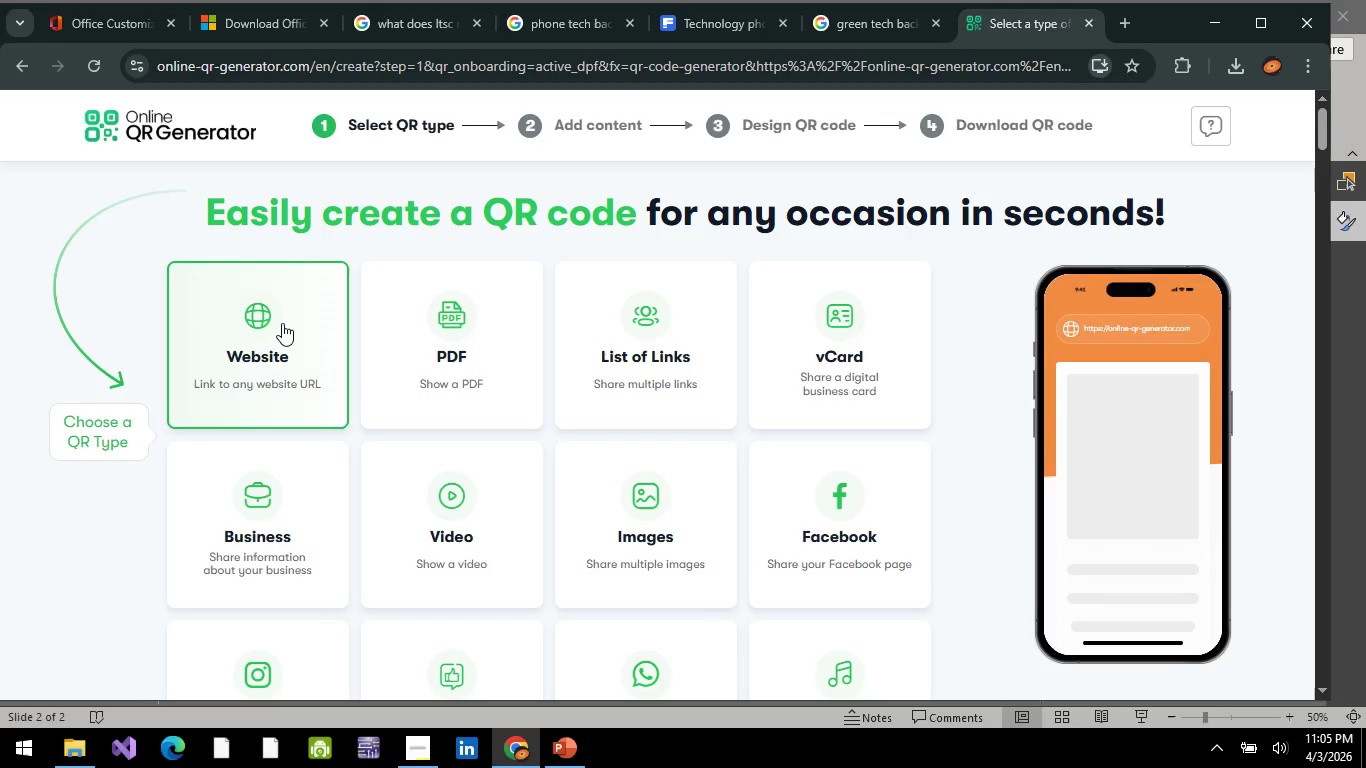 
left_click([282, 323])
 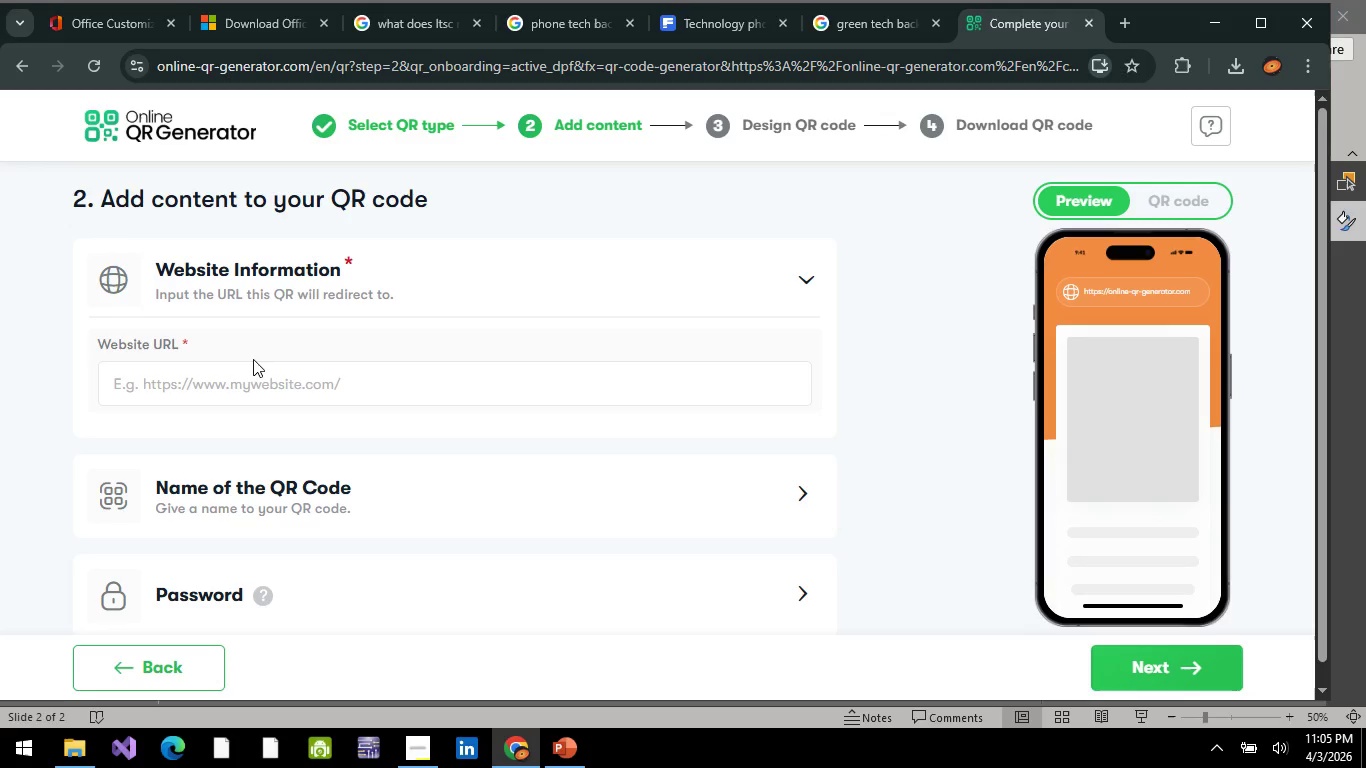 
left_click([242, 381])
 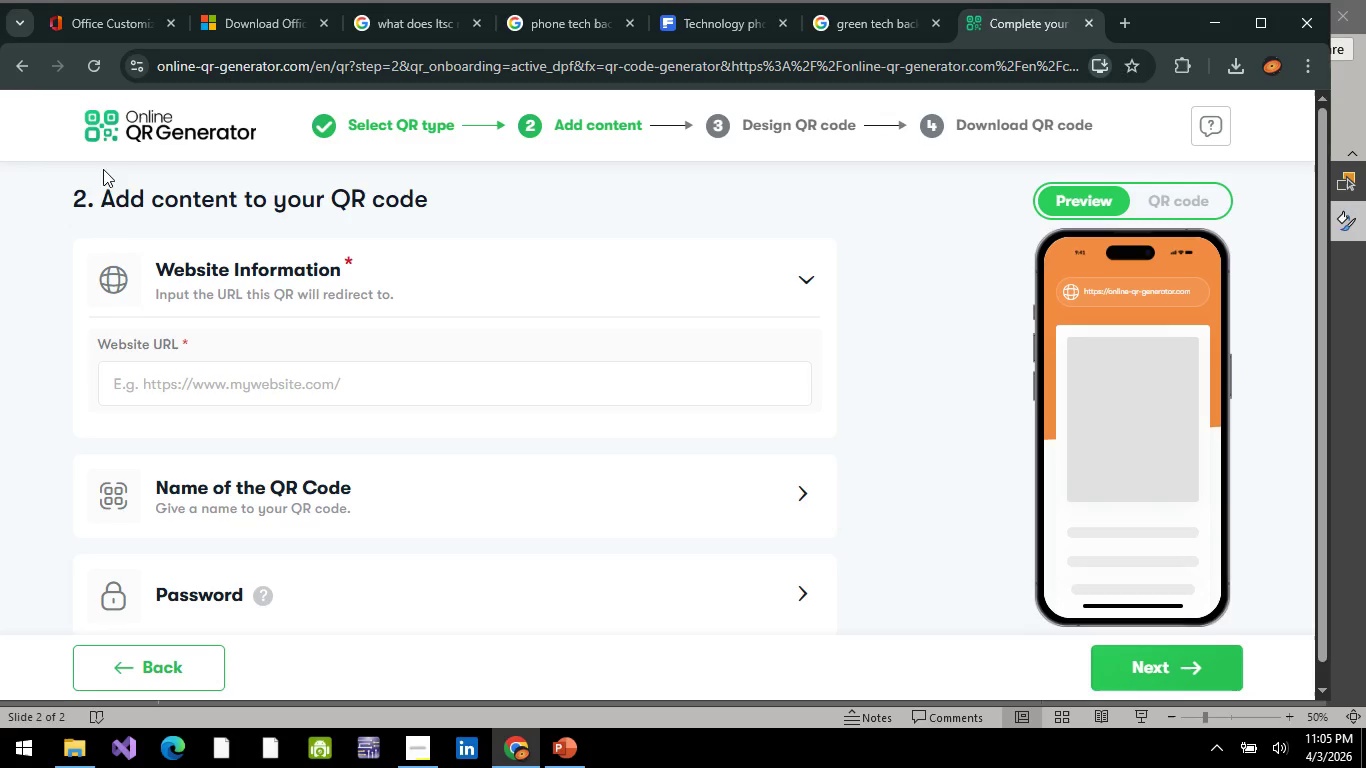 
left_click([14, 60])
 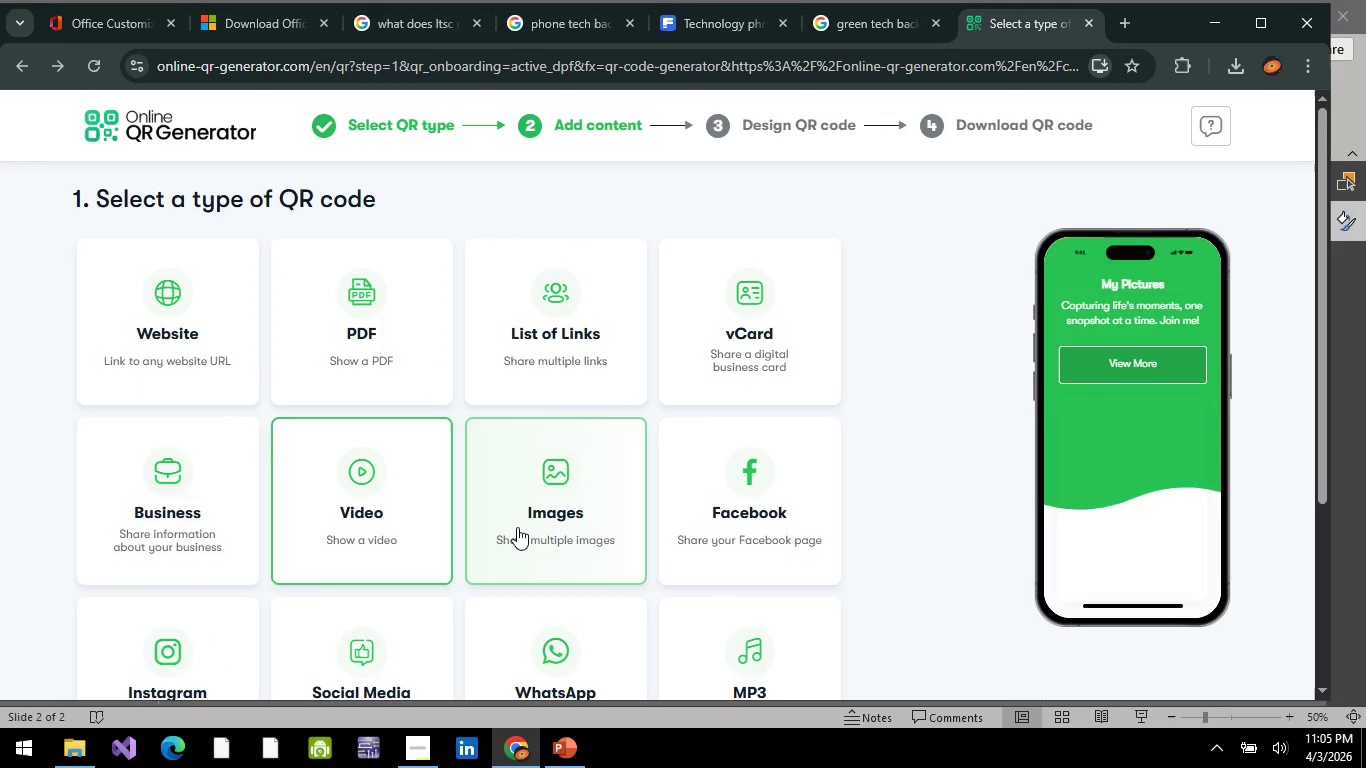 
scroll: coordinate [501, 500], scroll_direction: down, amount: 2.0
 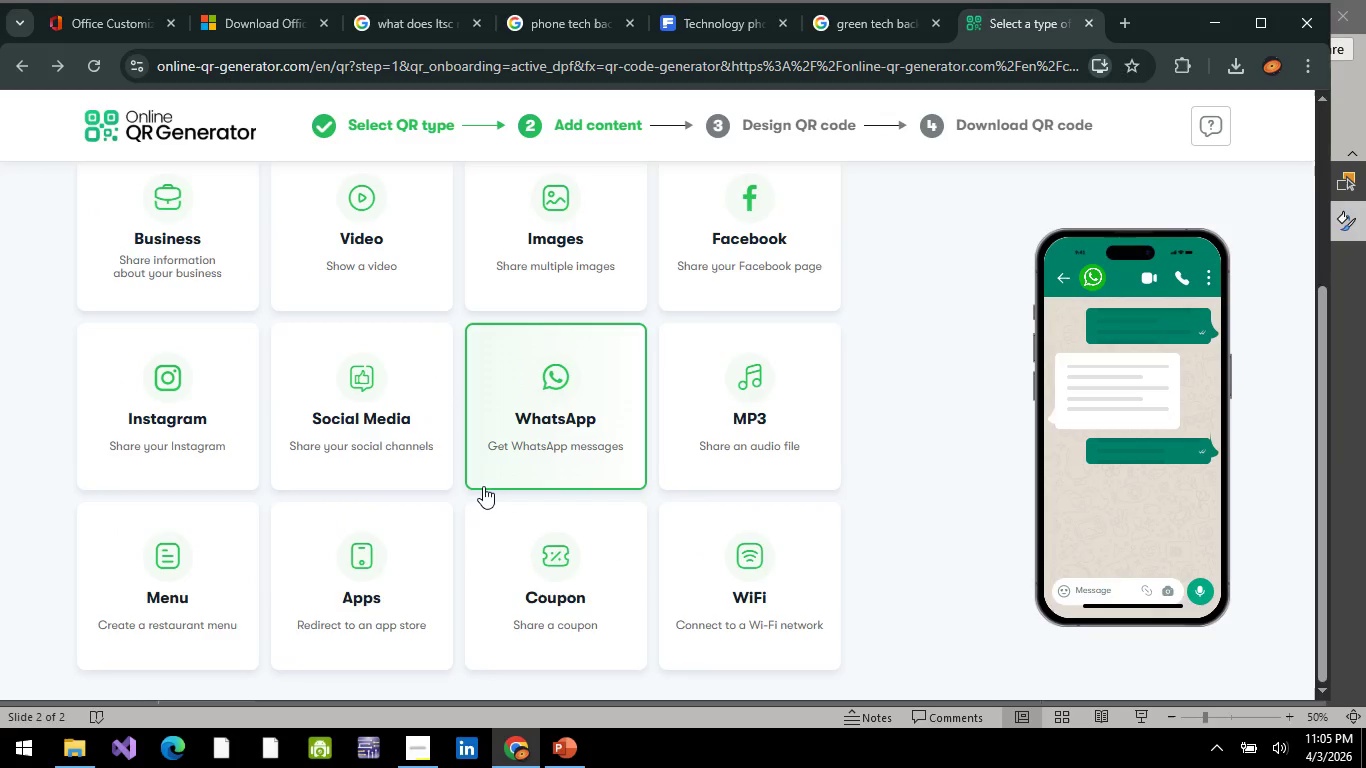 
scroll: coordinate [483, 486], scroll_direction: up, amount: 3.0
 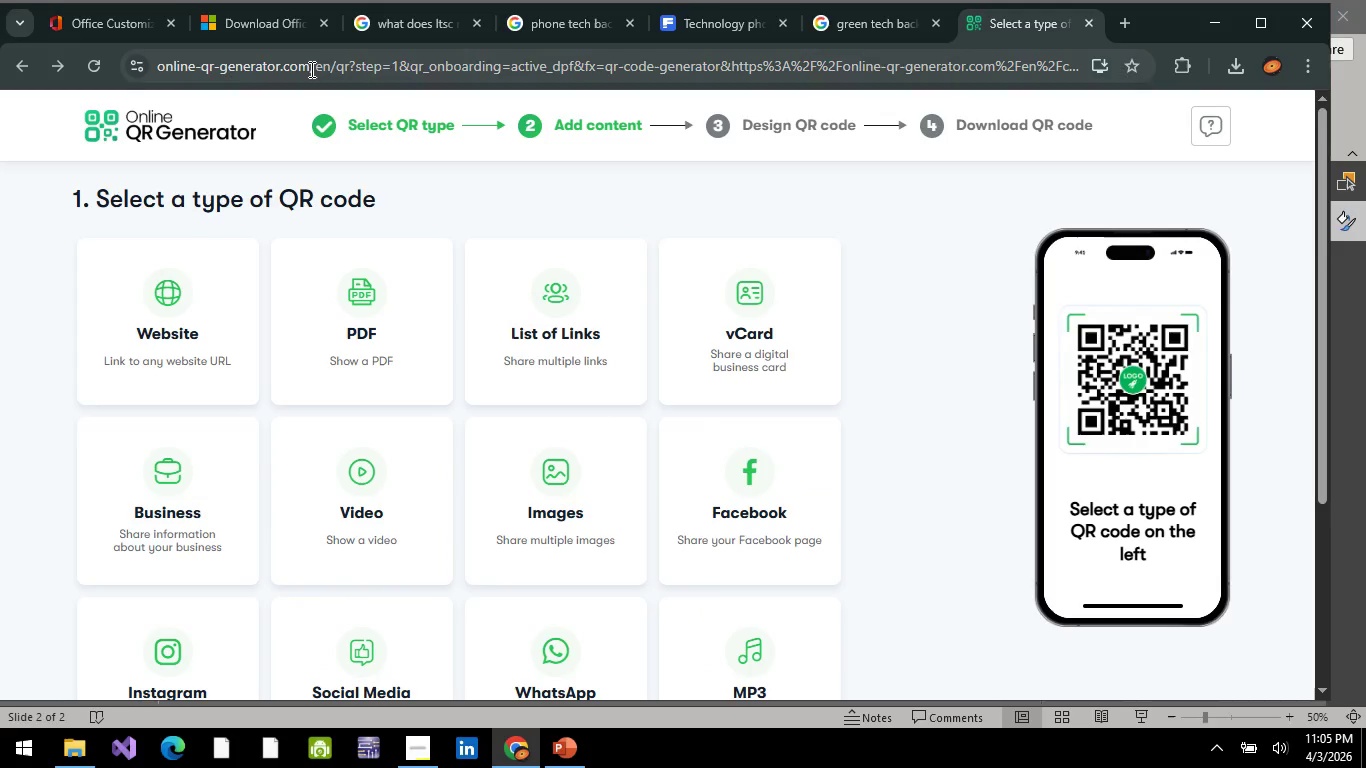 
left_click([310, 69])
 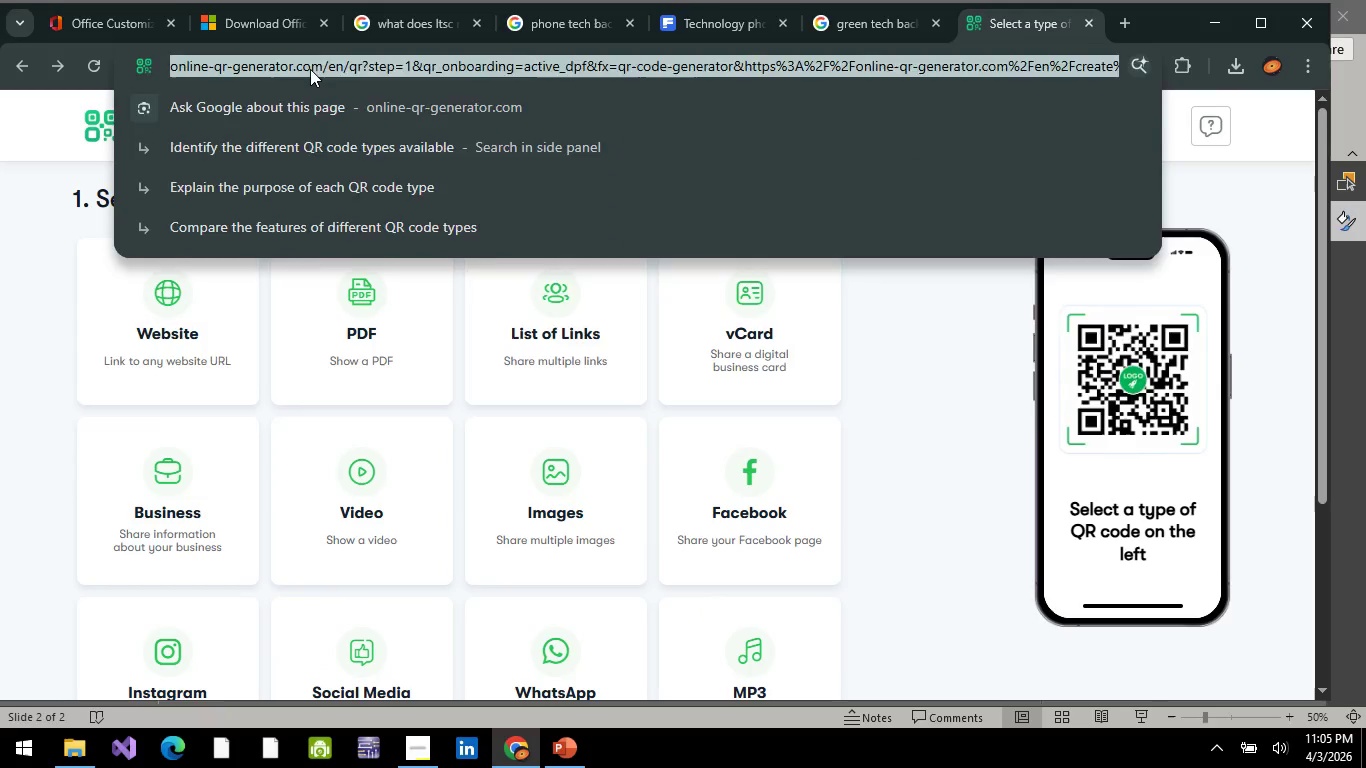 
type(TES)
 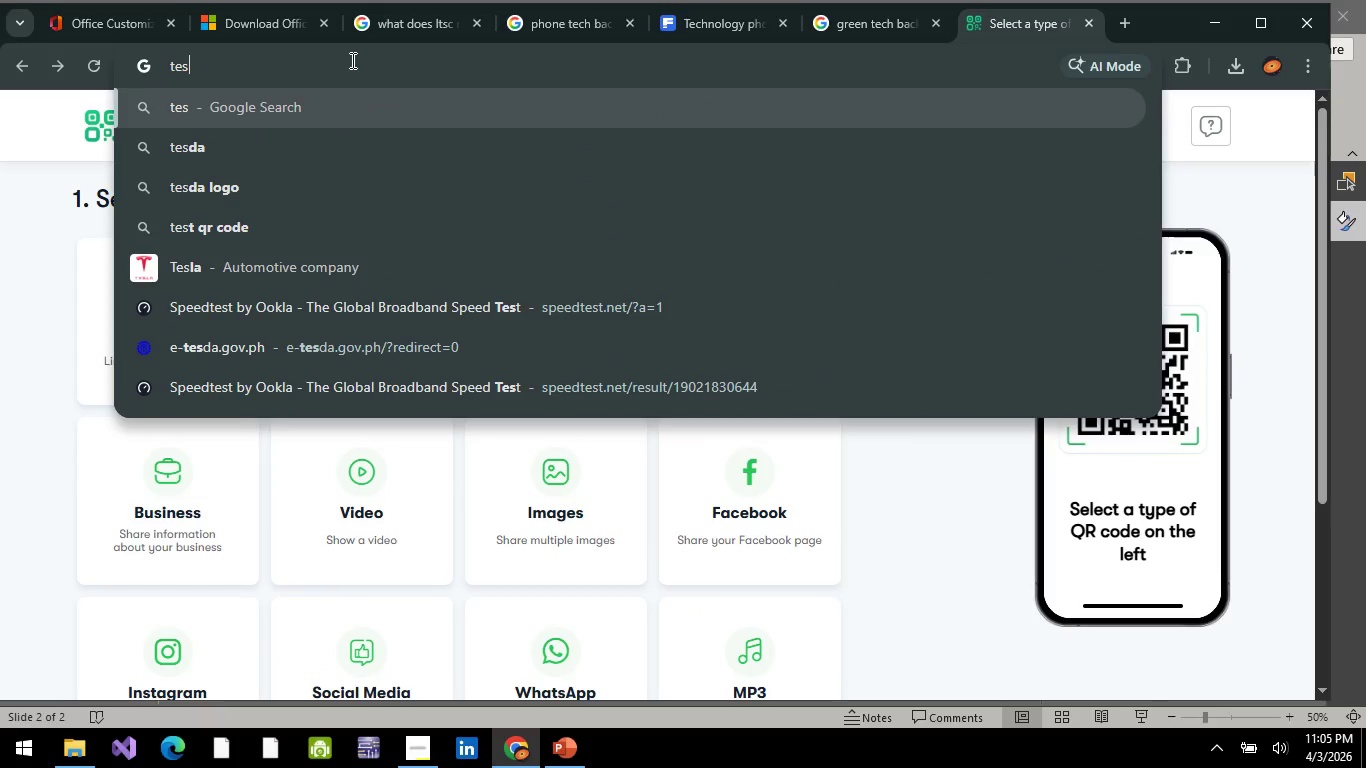 
key(Backspace)
key(Backspace)
type(X)
key(Backspace)
type(EXT TEXT QR CODE)
 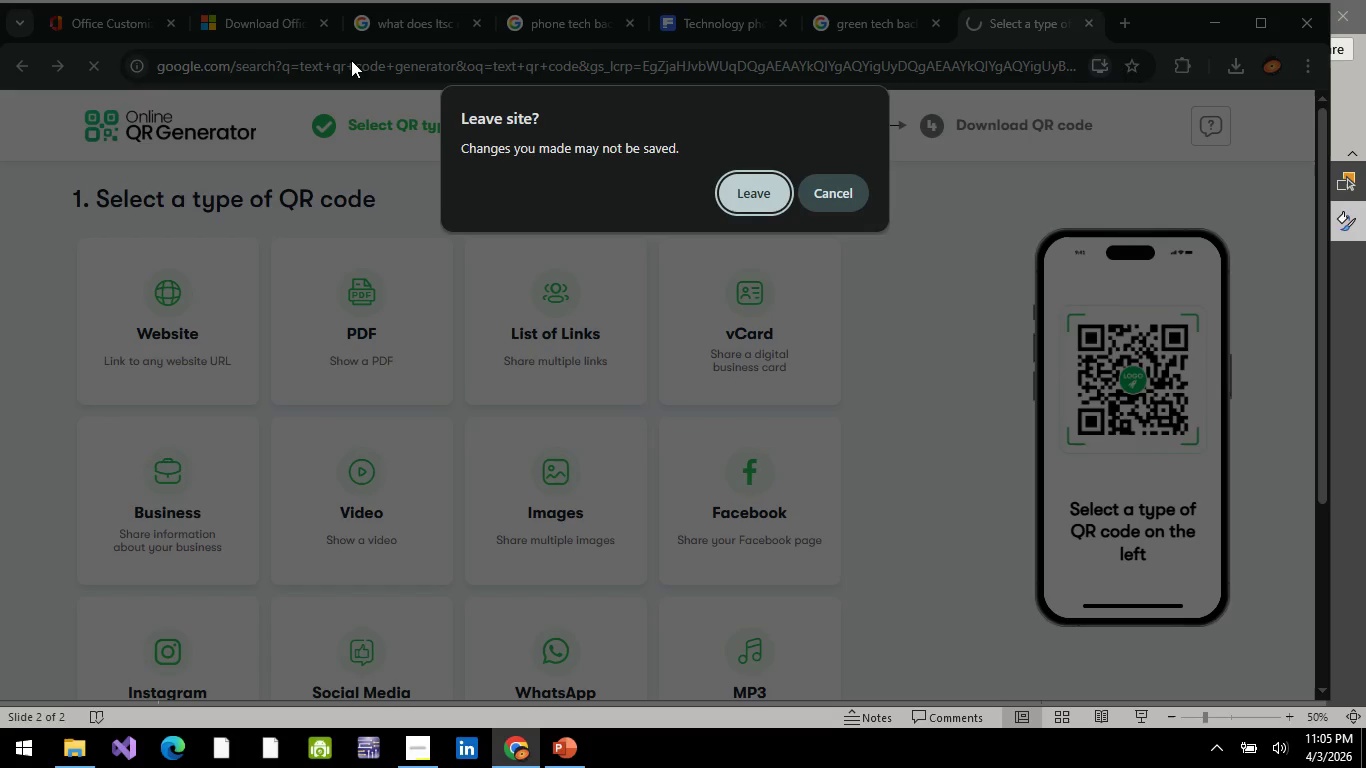 
key(Enter)
 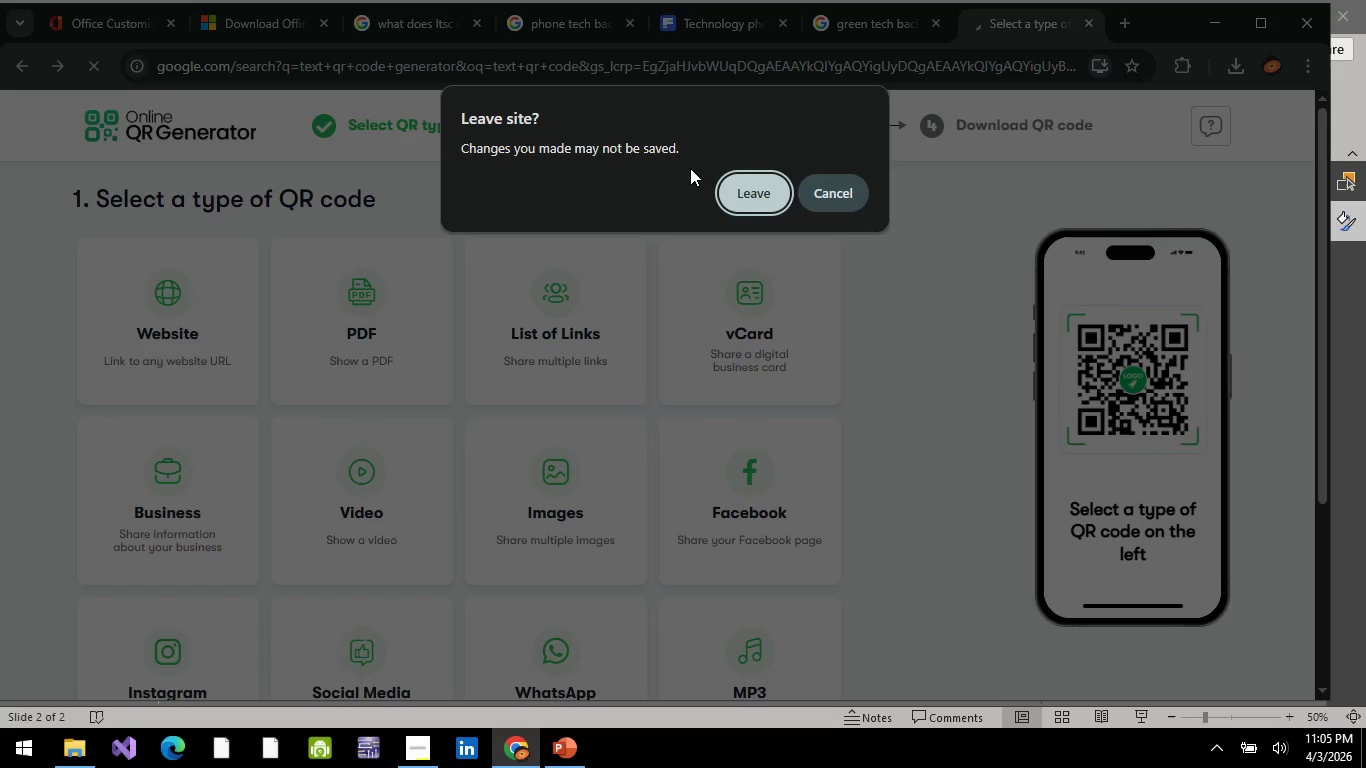 
left_click([744, 192])
 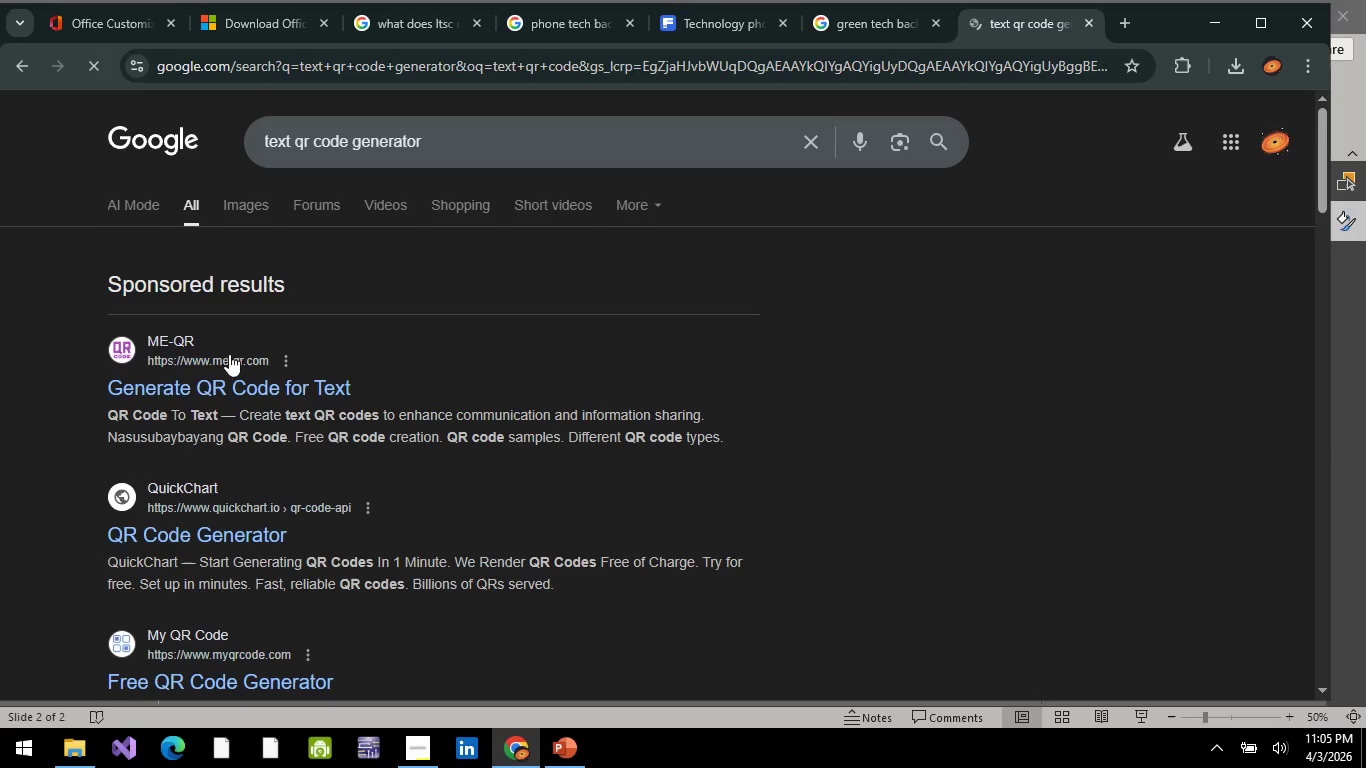 
left_click([210, 400])
 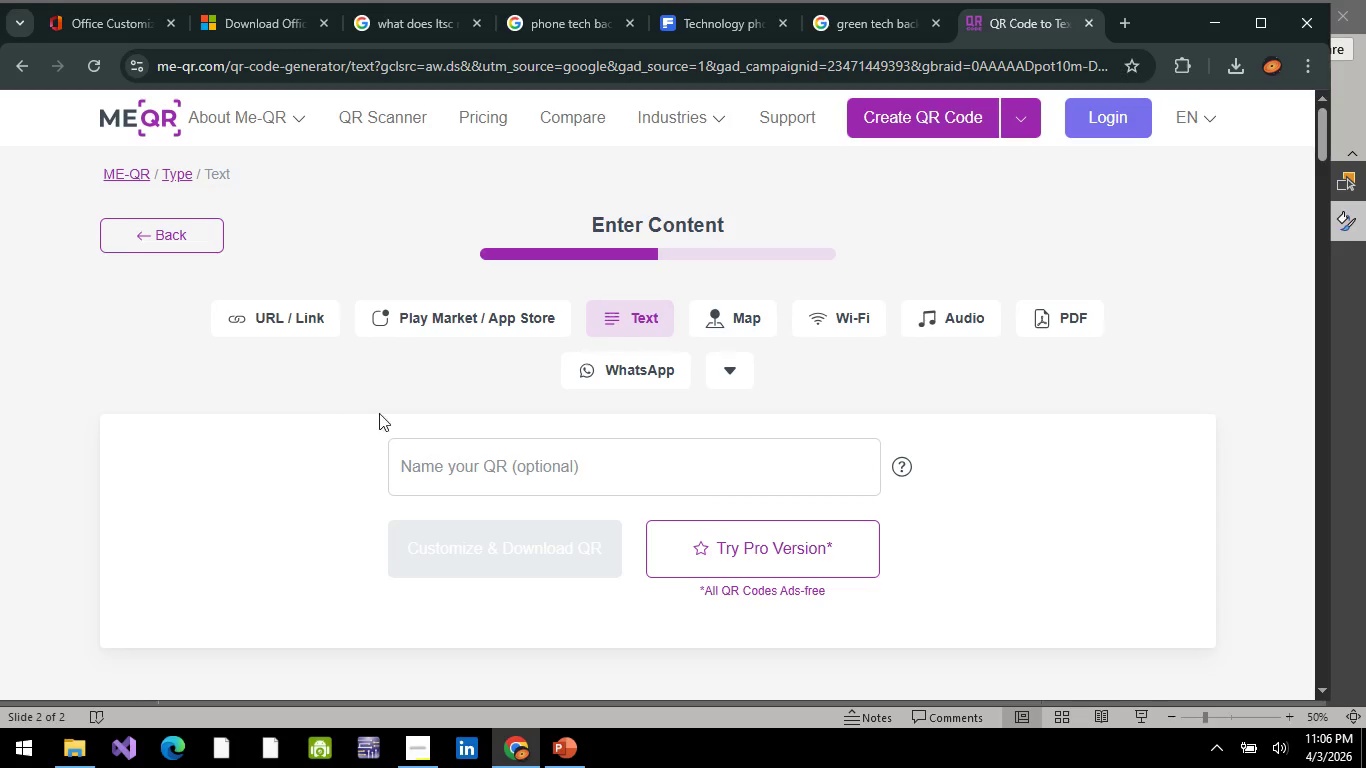 
left_click([472, 515])
 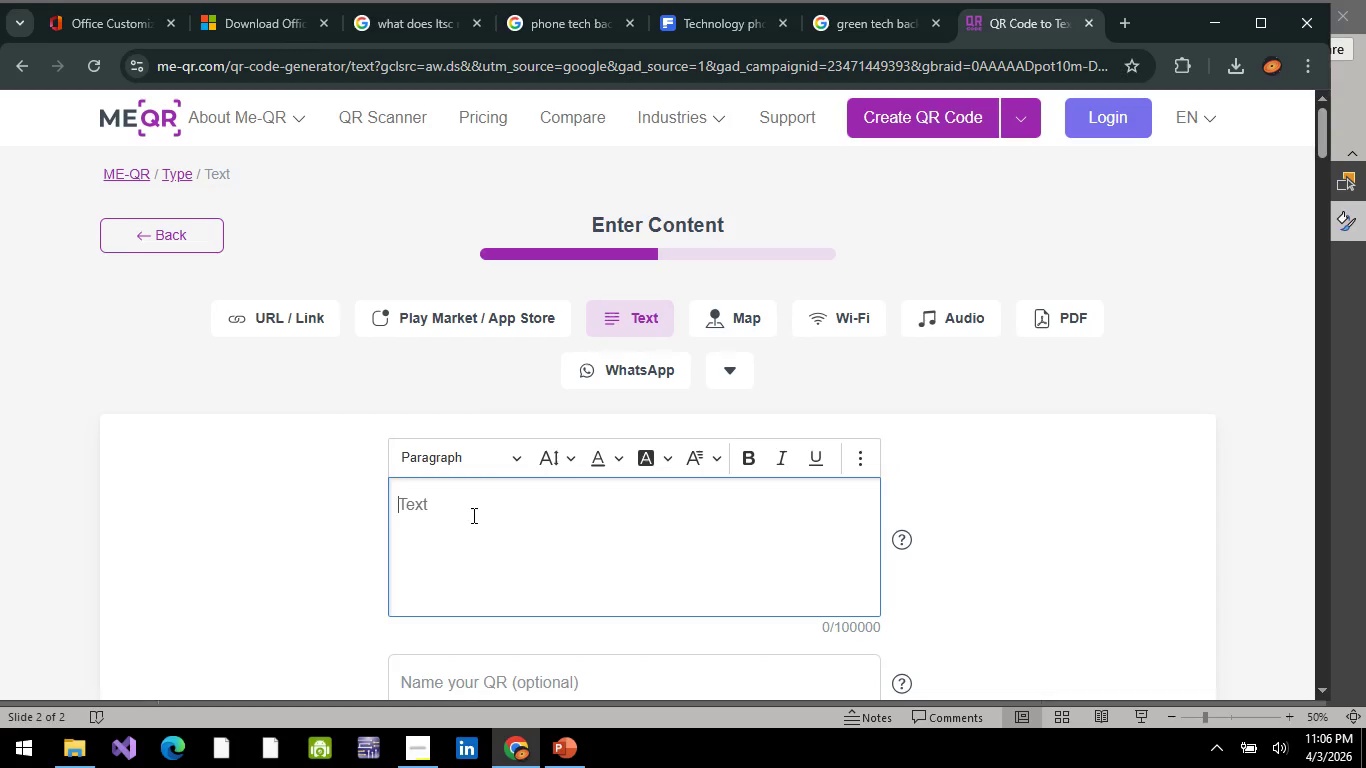 
key(Alt+AltLeft)
 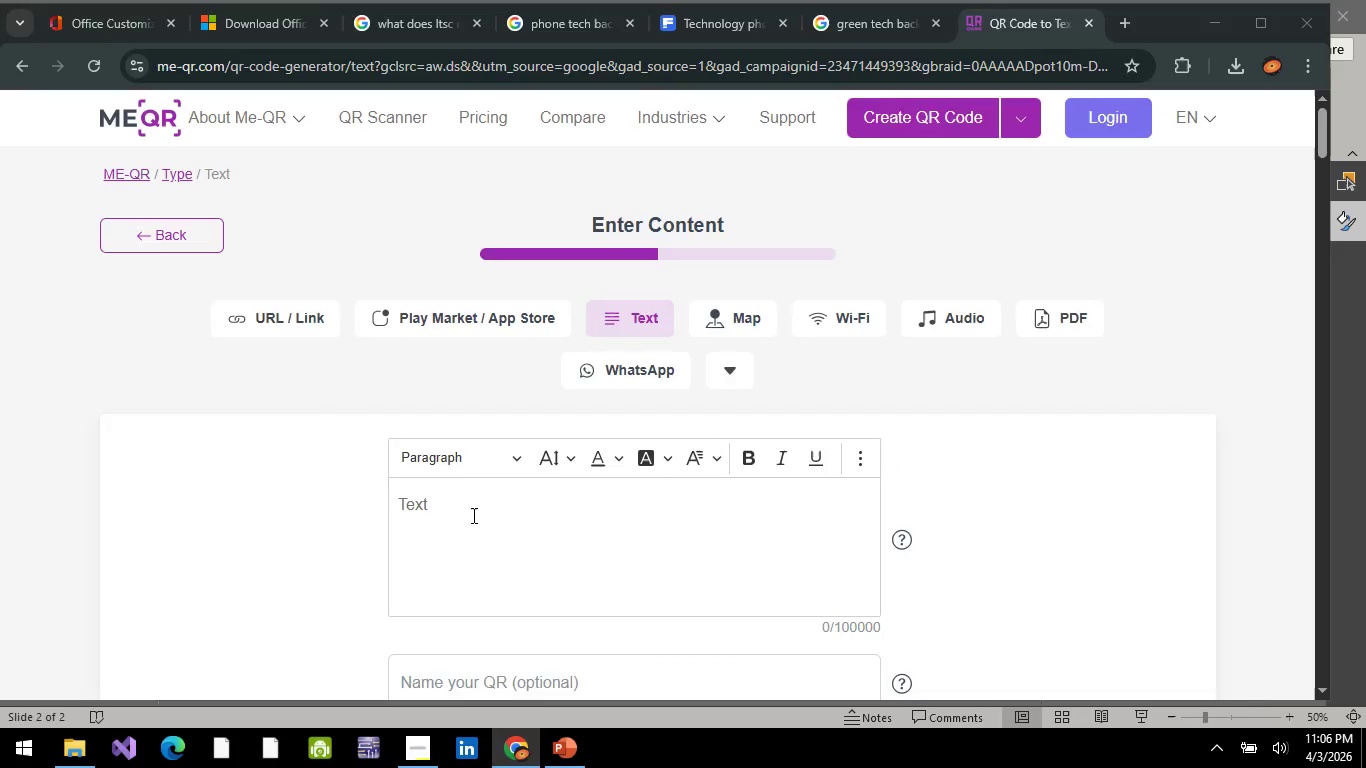 
key(Alt+Tab)
 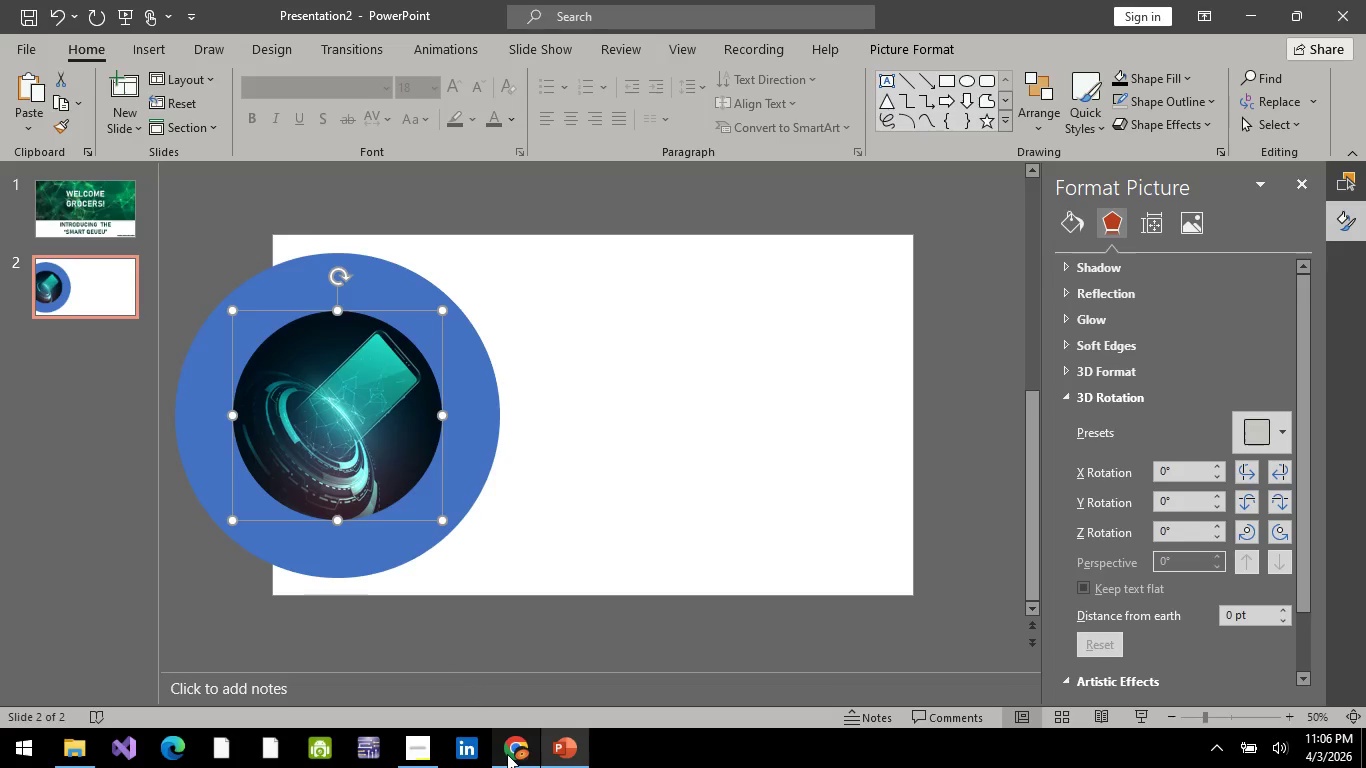 
left_click([507, 754])
 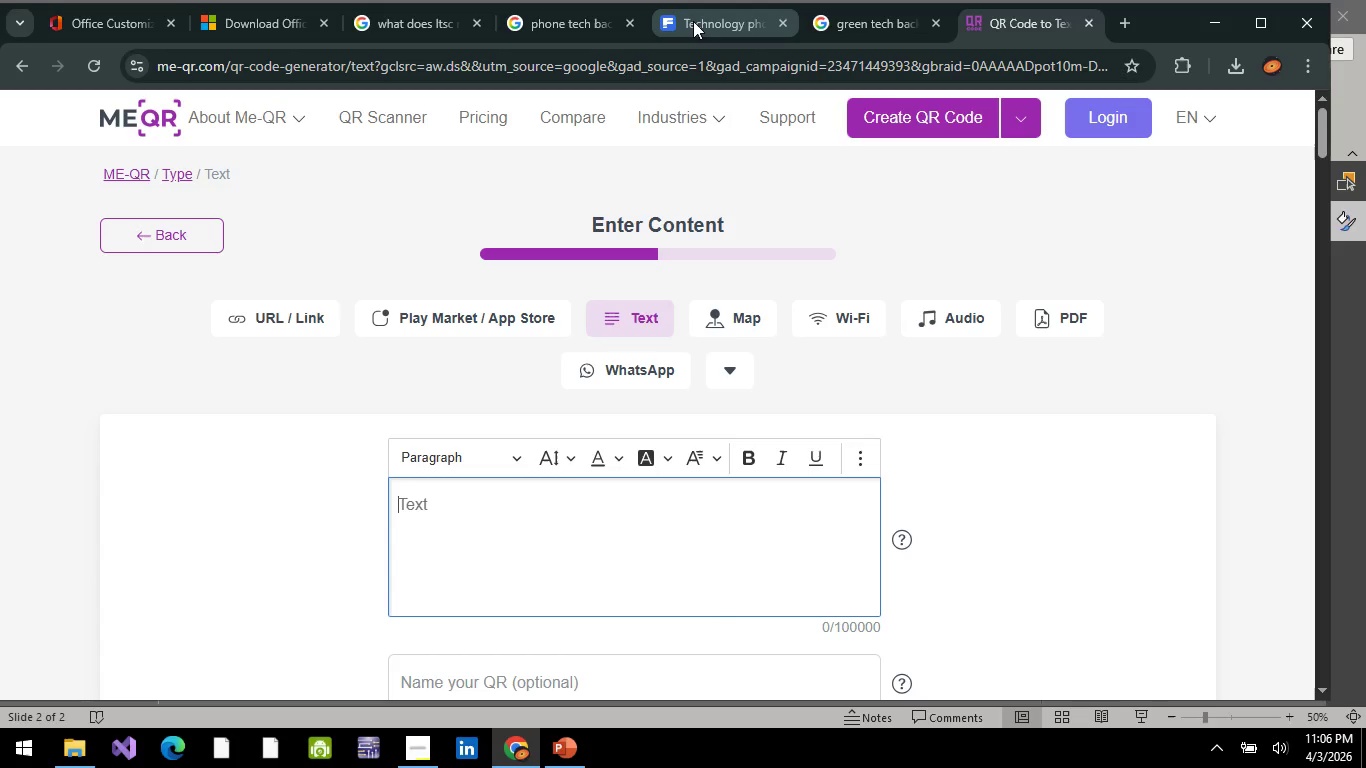 
mouse_move([534, 31])
 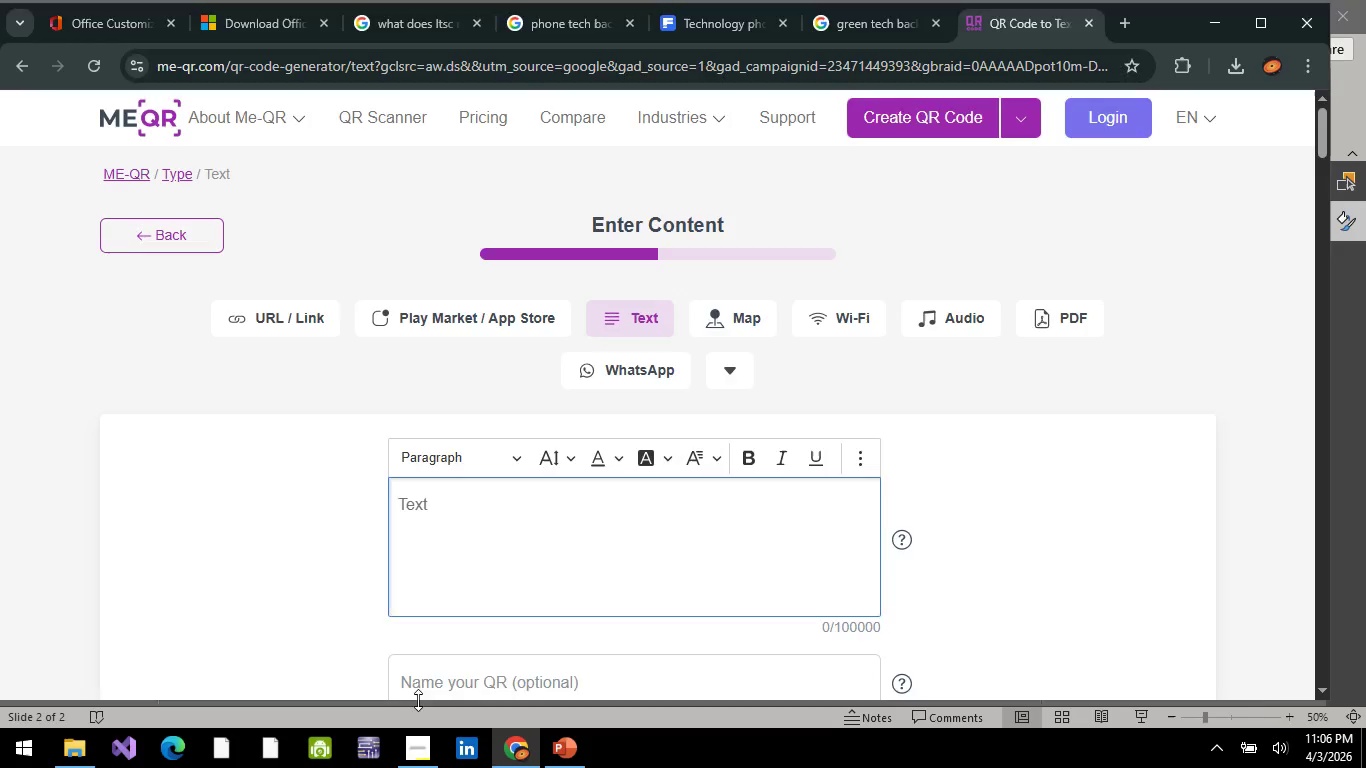 
key(Alt+Tab)
 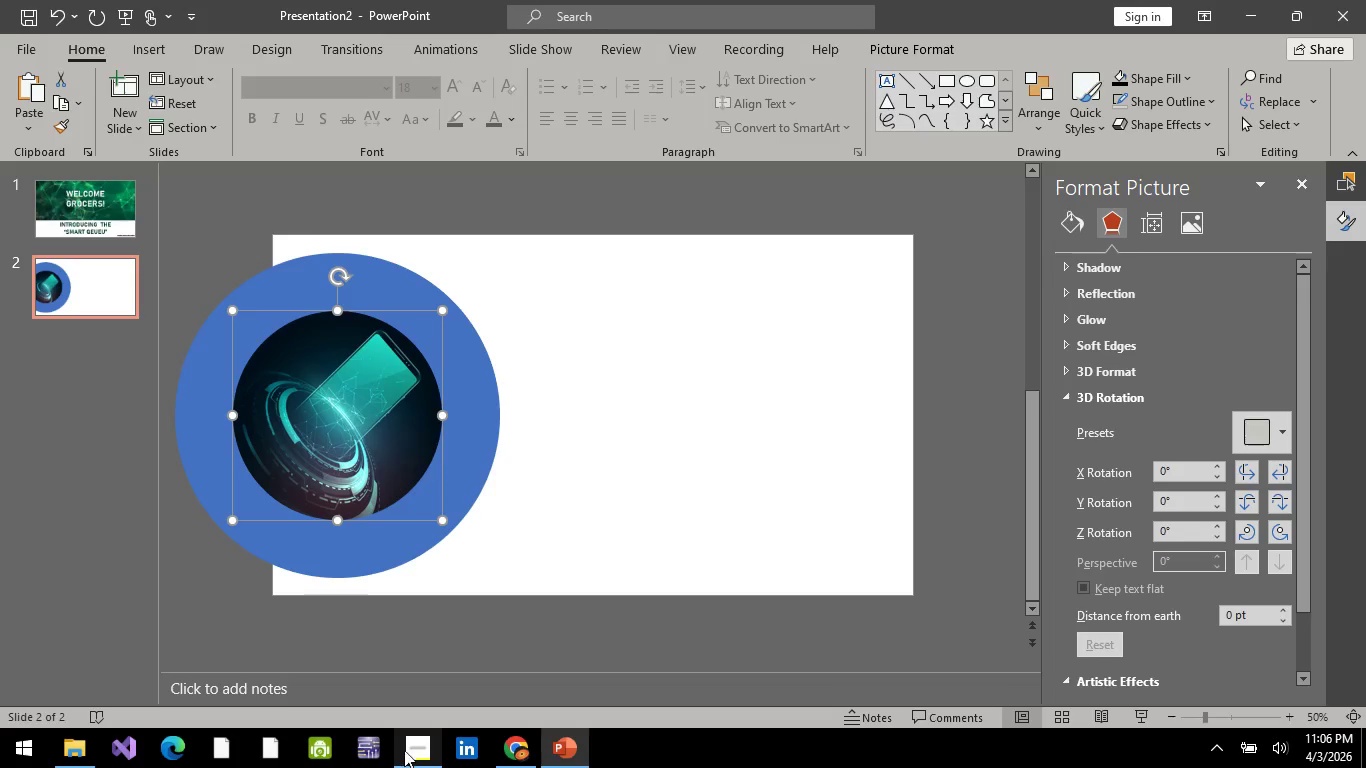 
left_click([404, 750])